 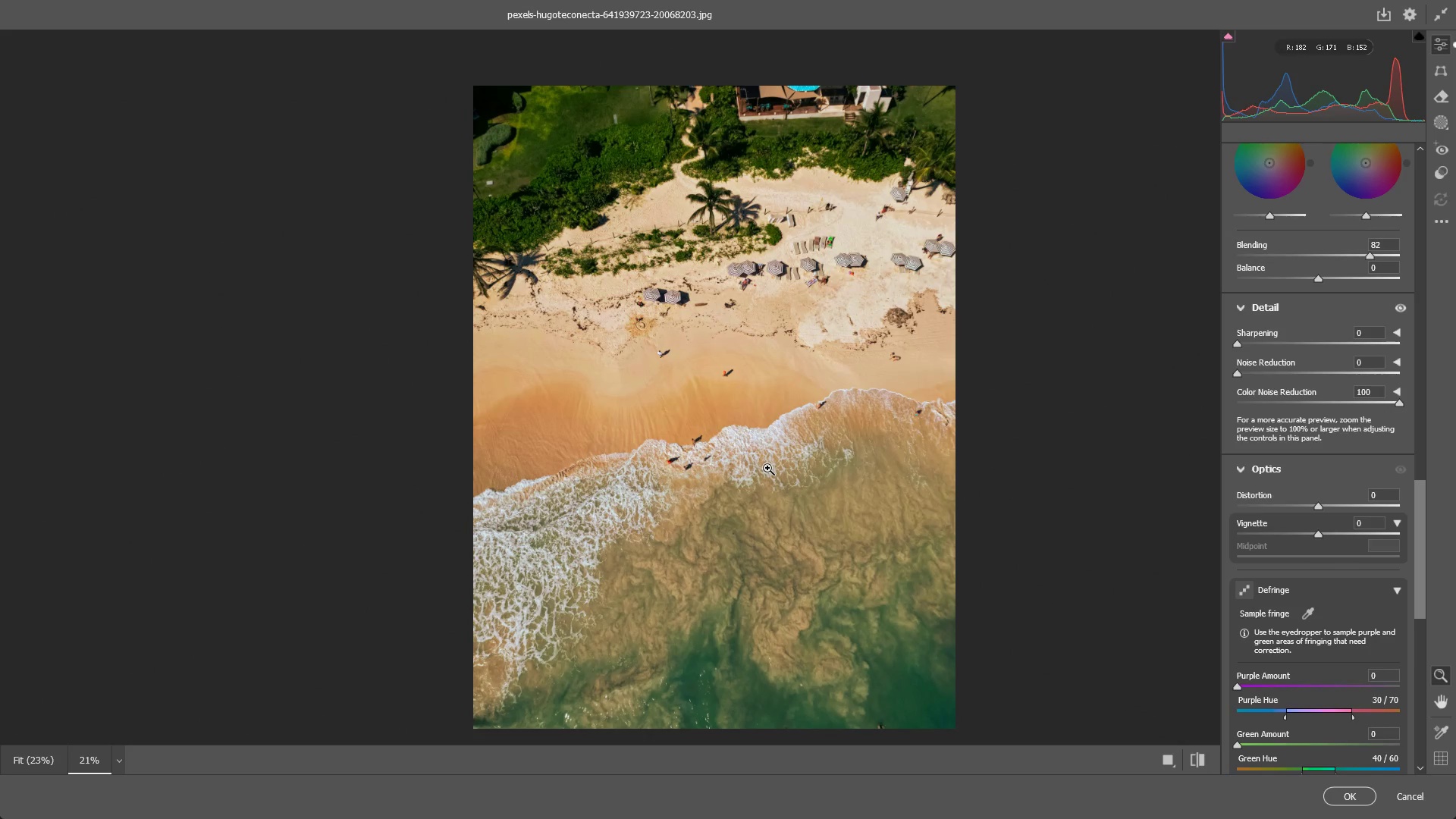 
scroll: coordinate [1334, 650], scroll_direction: up, amount: 1.0
 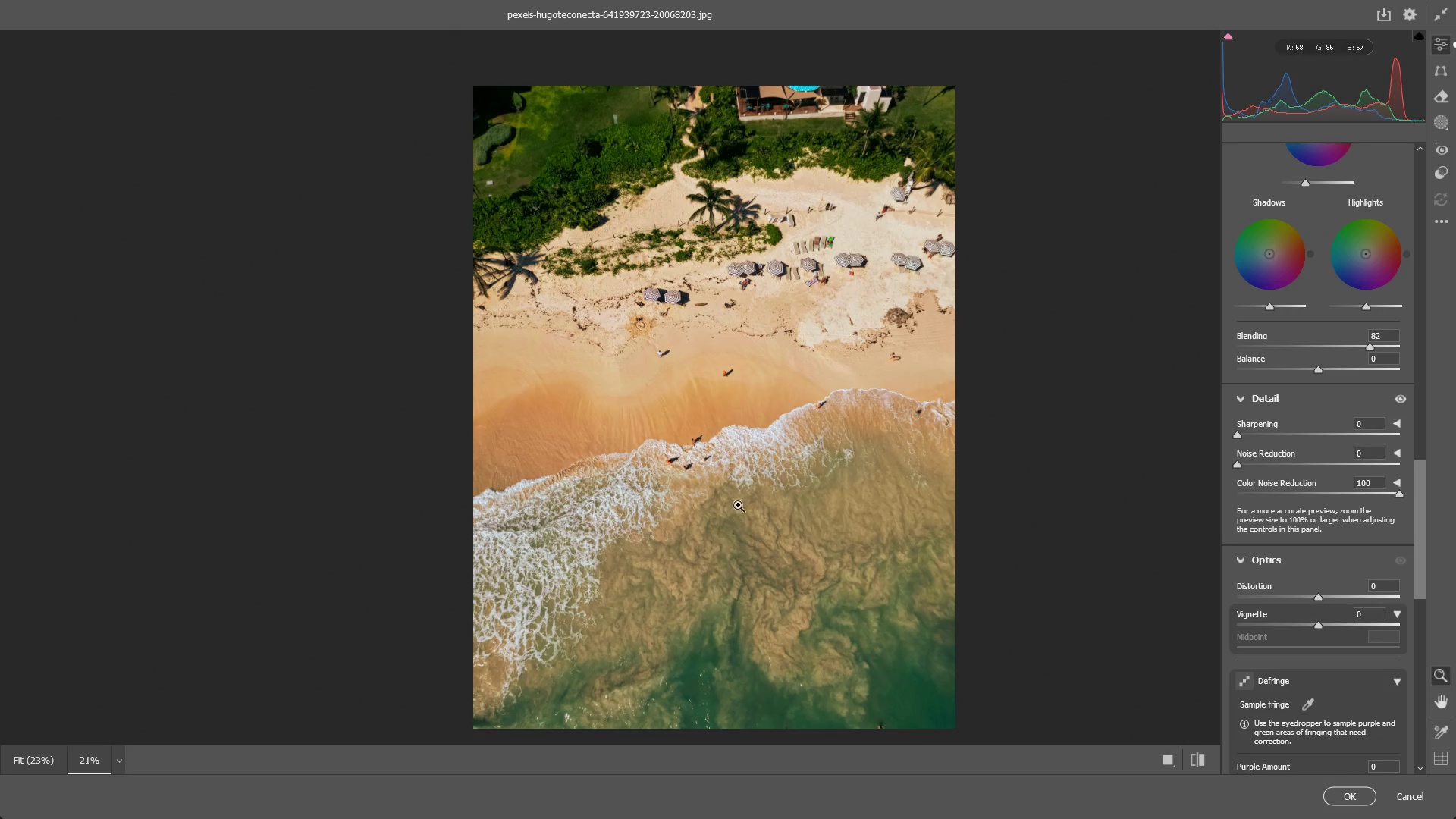 
double_click([1197, 758])
 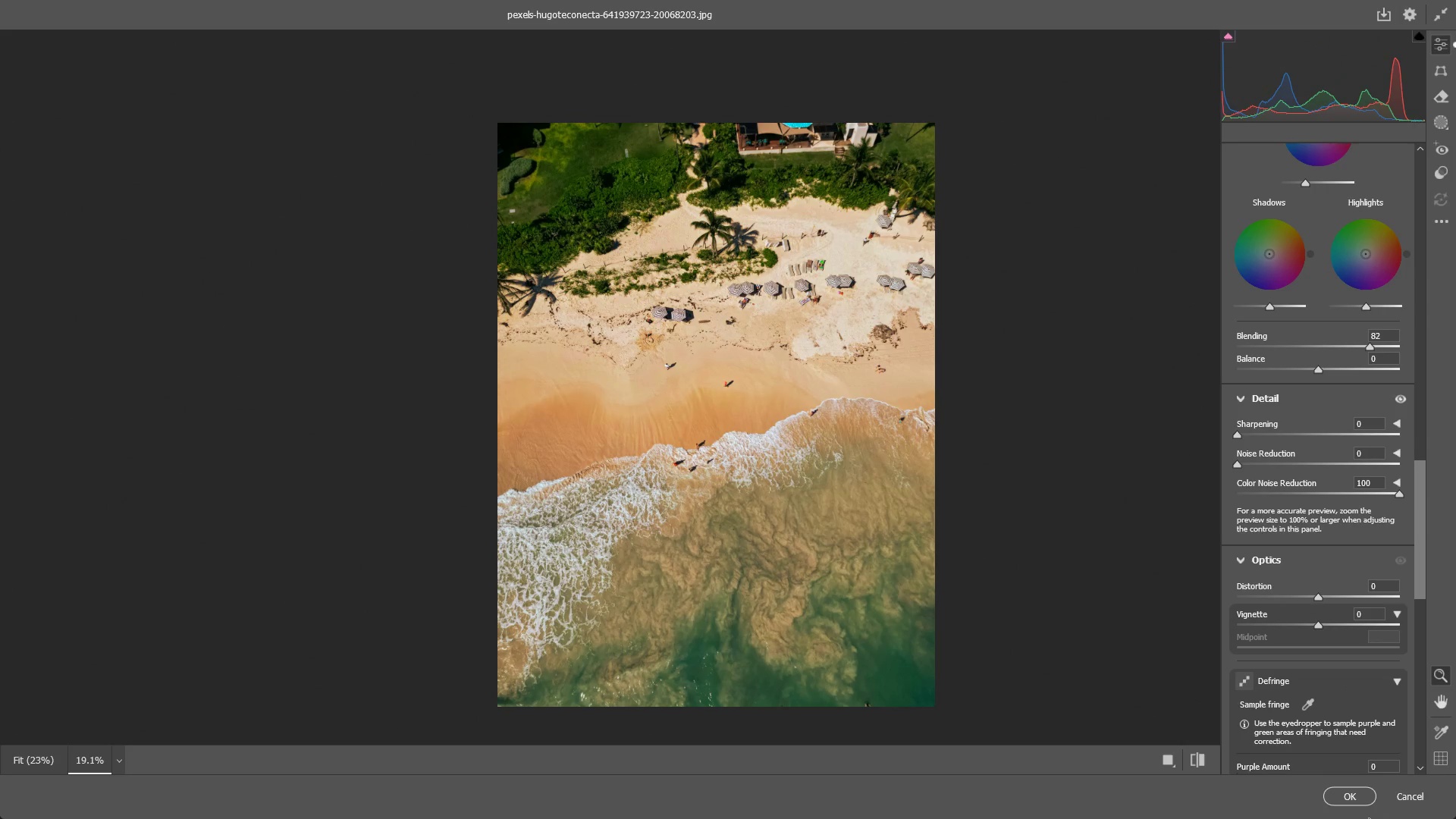 
left_click([1341, 793])
 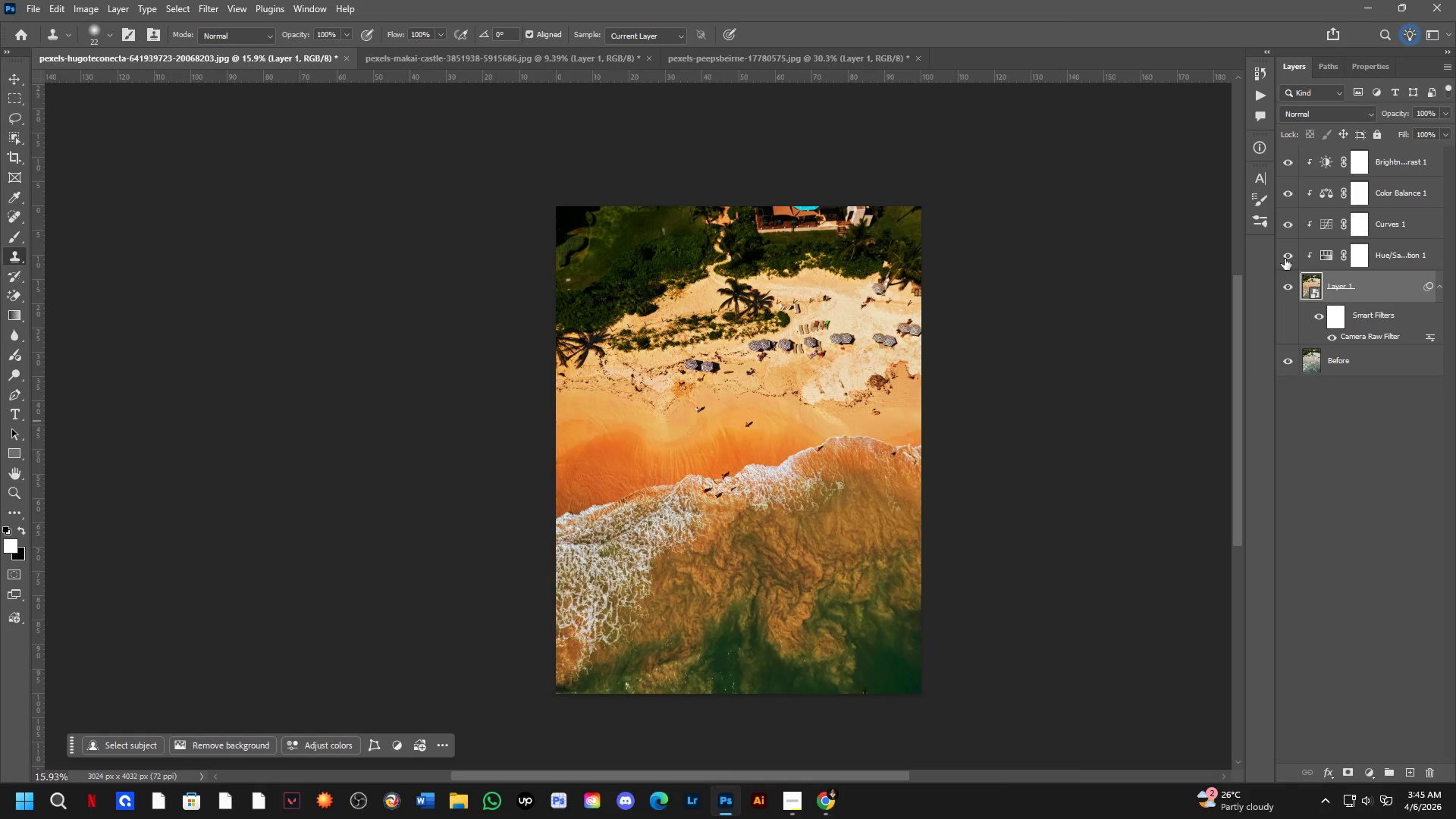 
double_click([1285, 257])
 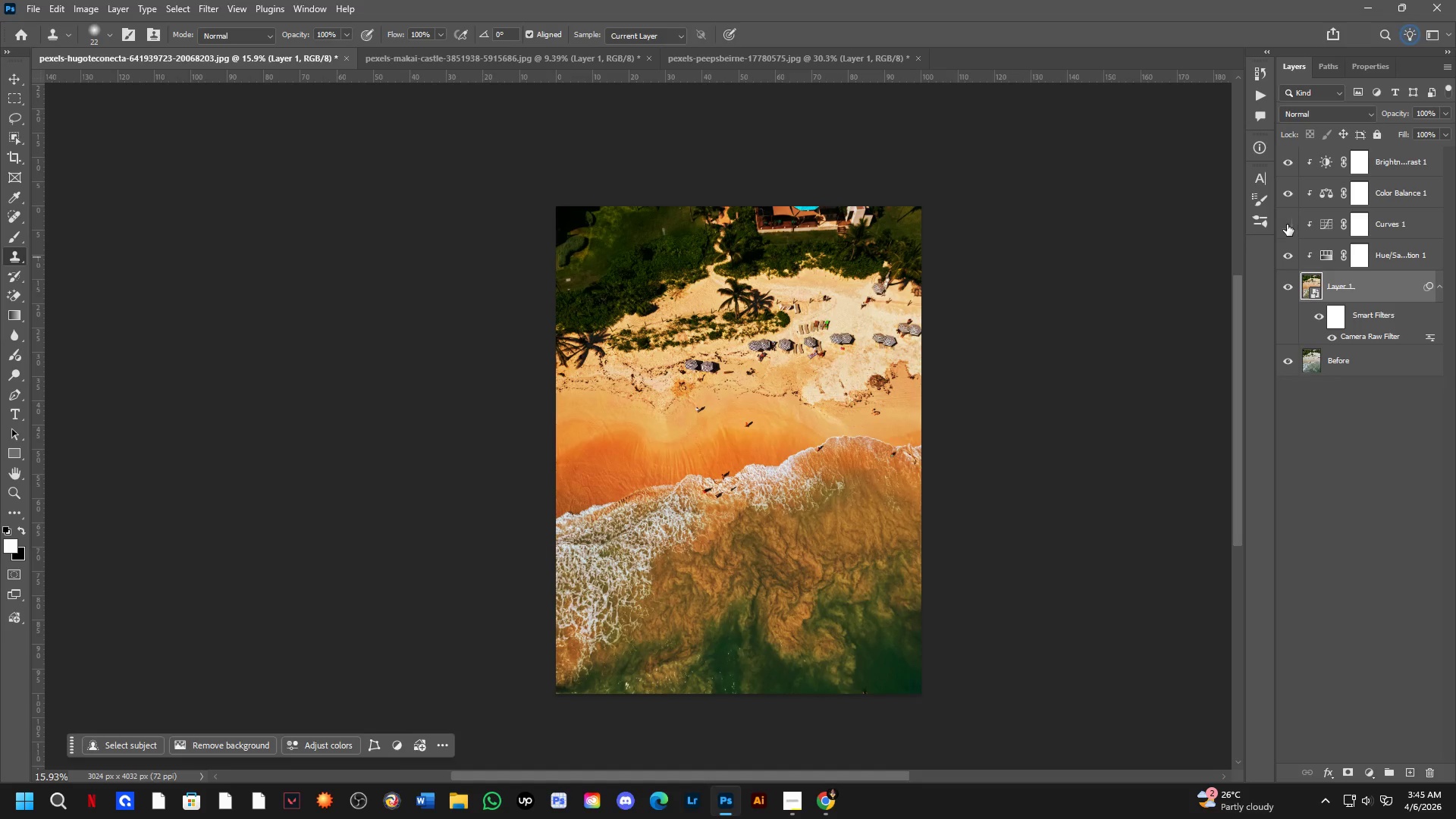 
double_click([1287, 224])
 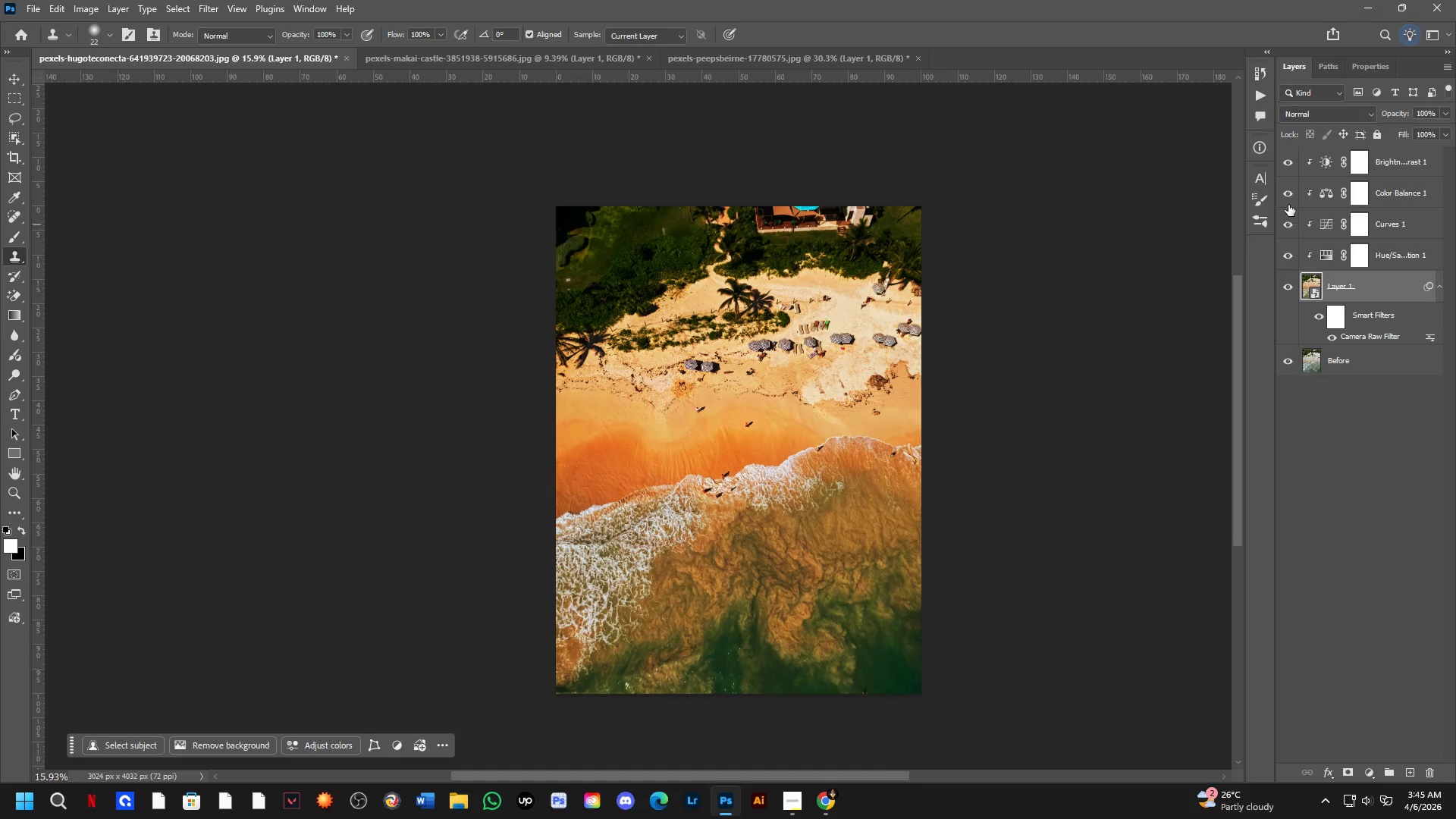 
triple_click([1288, 205])
 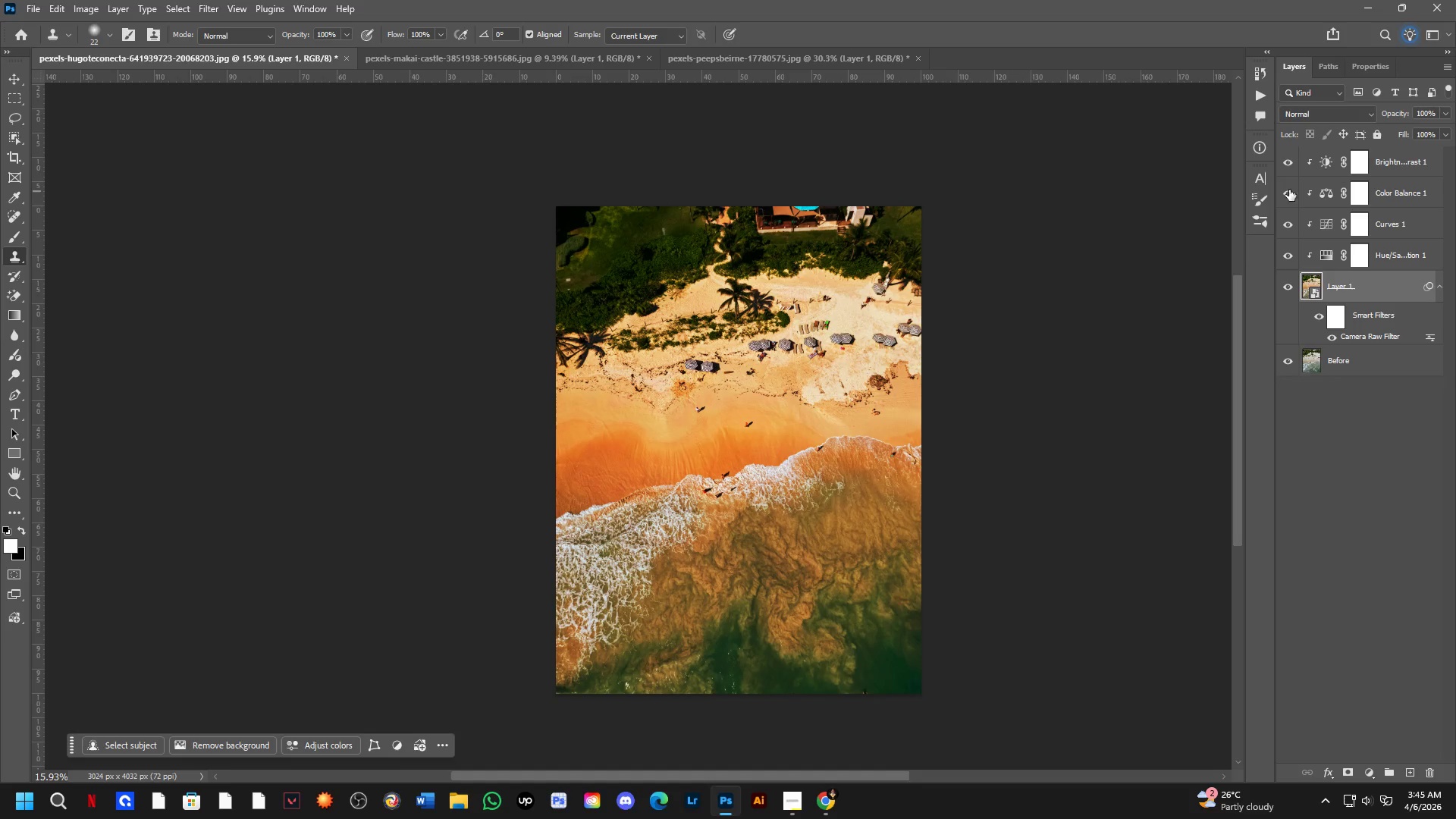 
triple_click([1288, 158])
 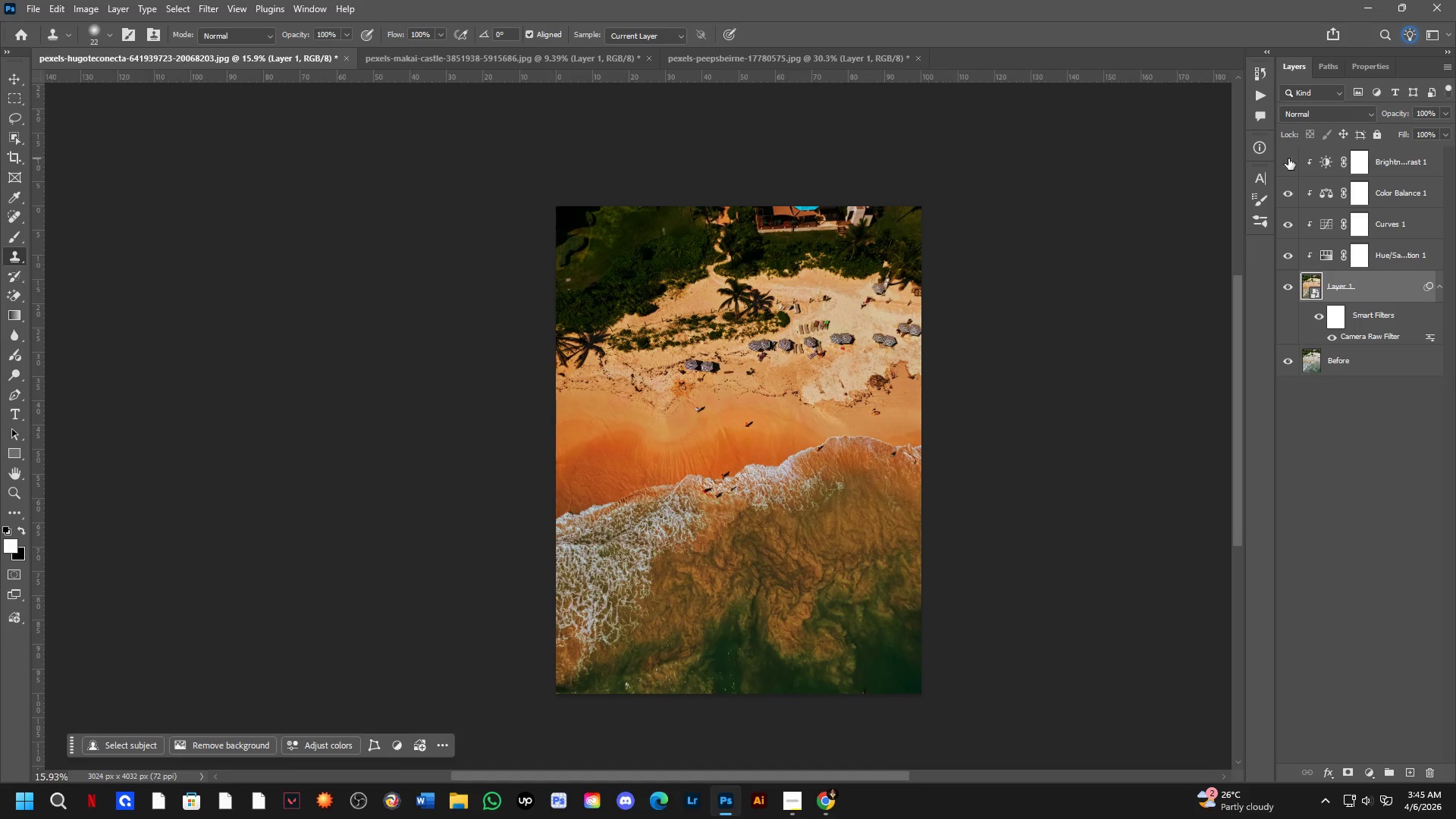 
triple_click([1288, 158])
 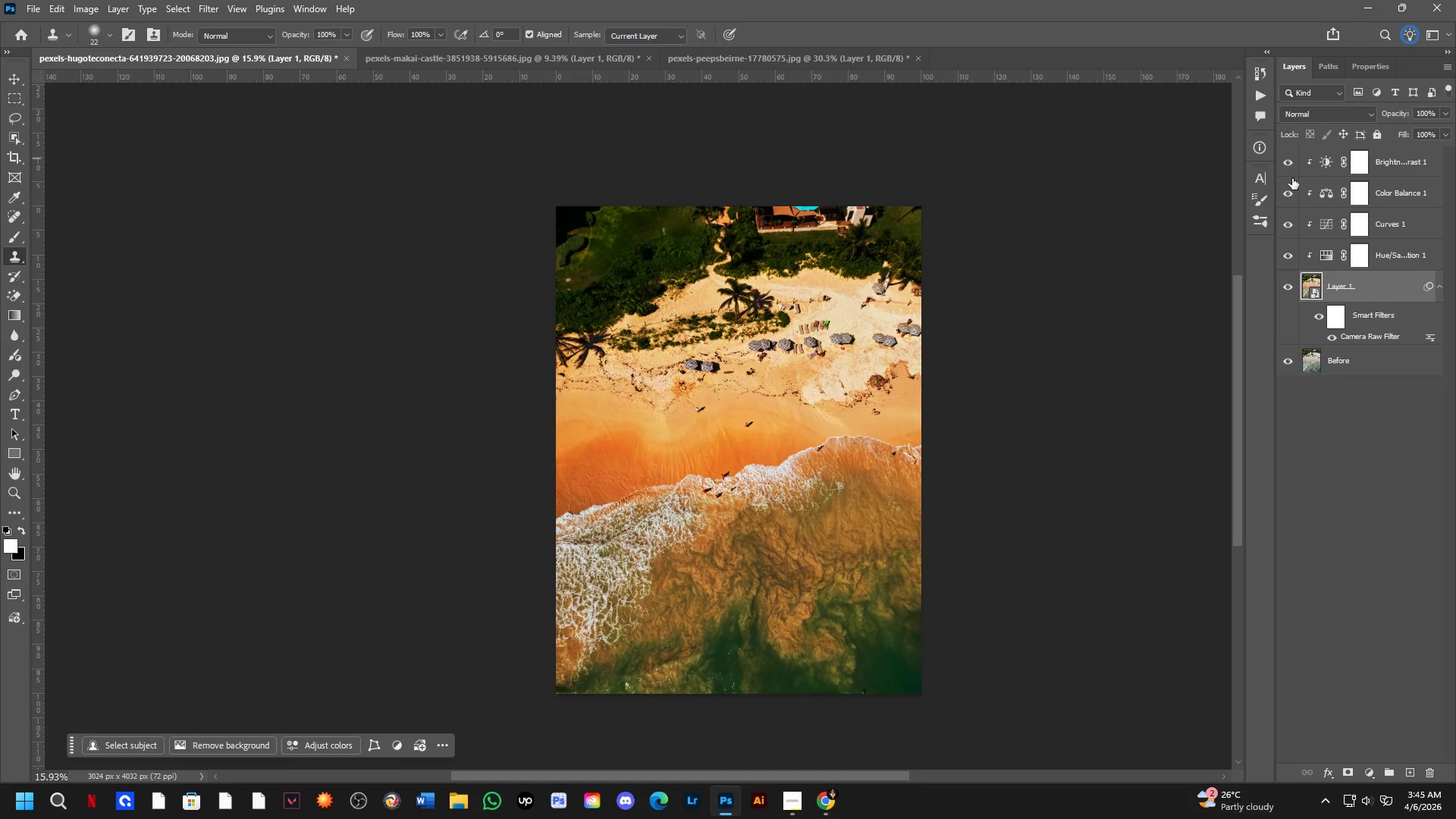 
left_click([1290, 166])
 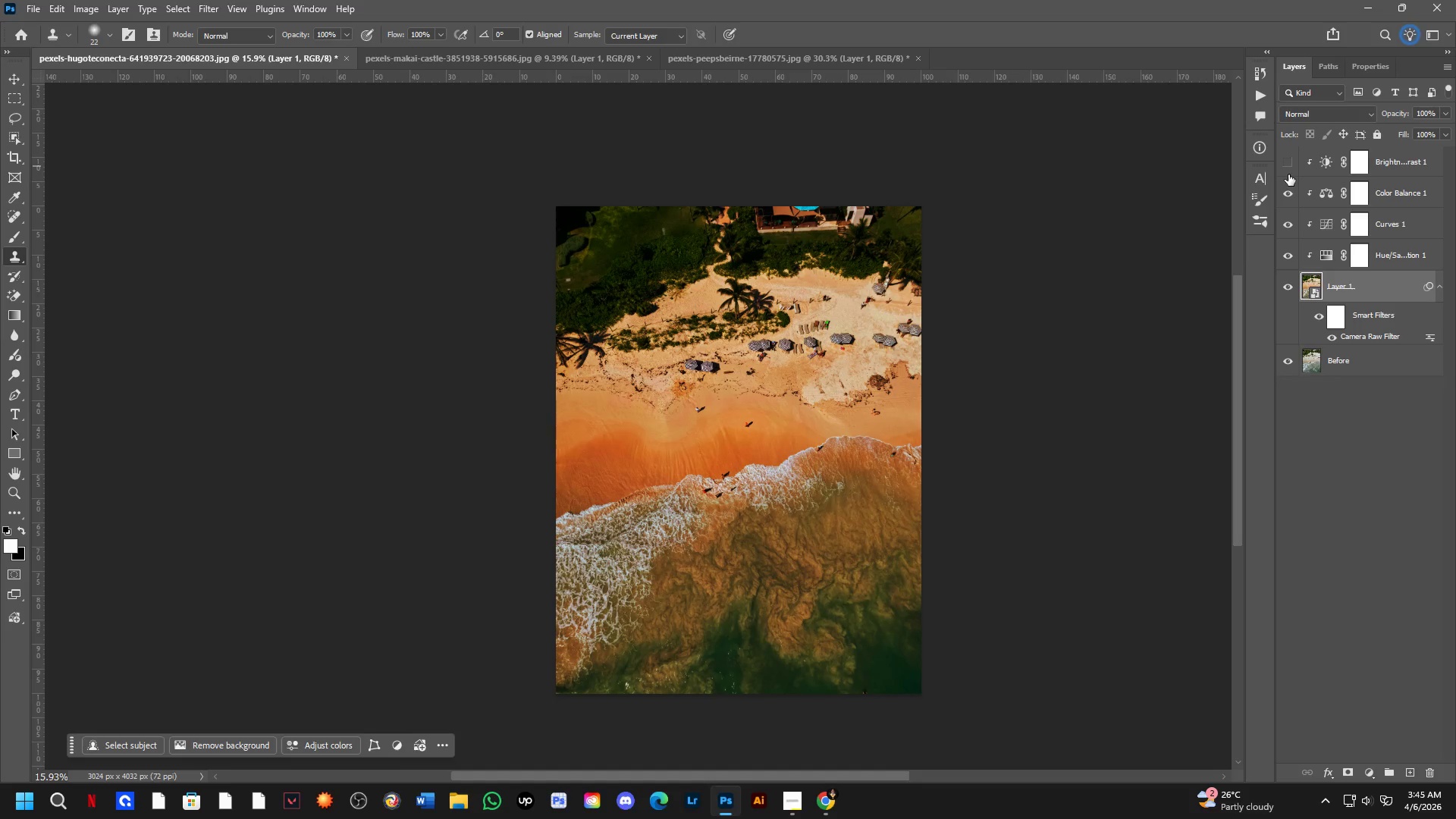 
left_click([1289, 163])
 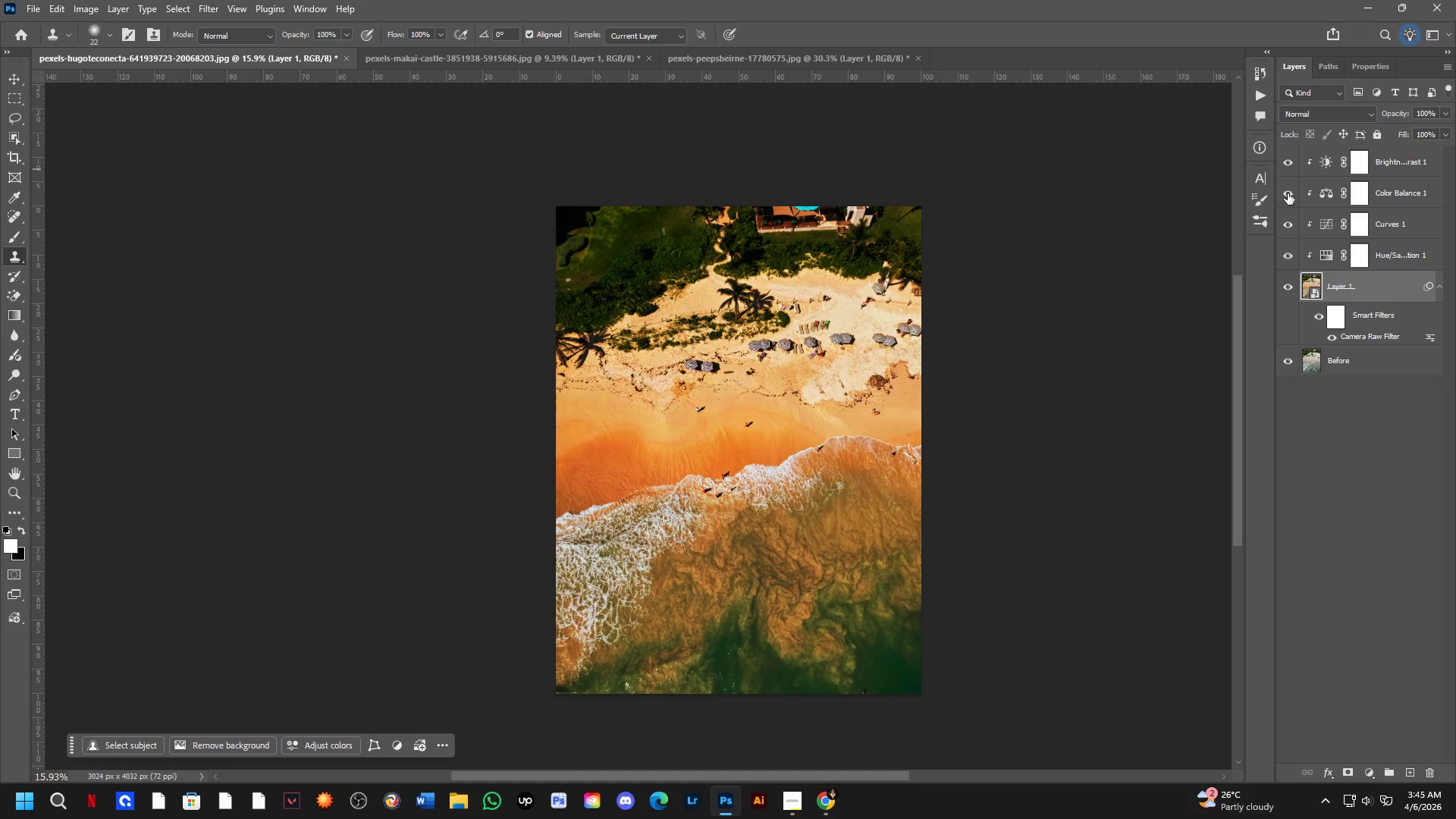 
key(Alt+AltLeft)
 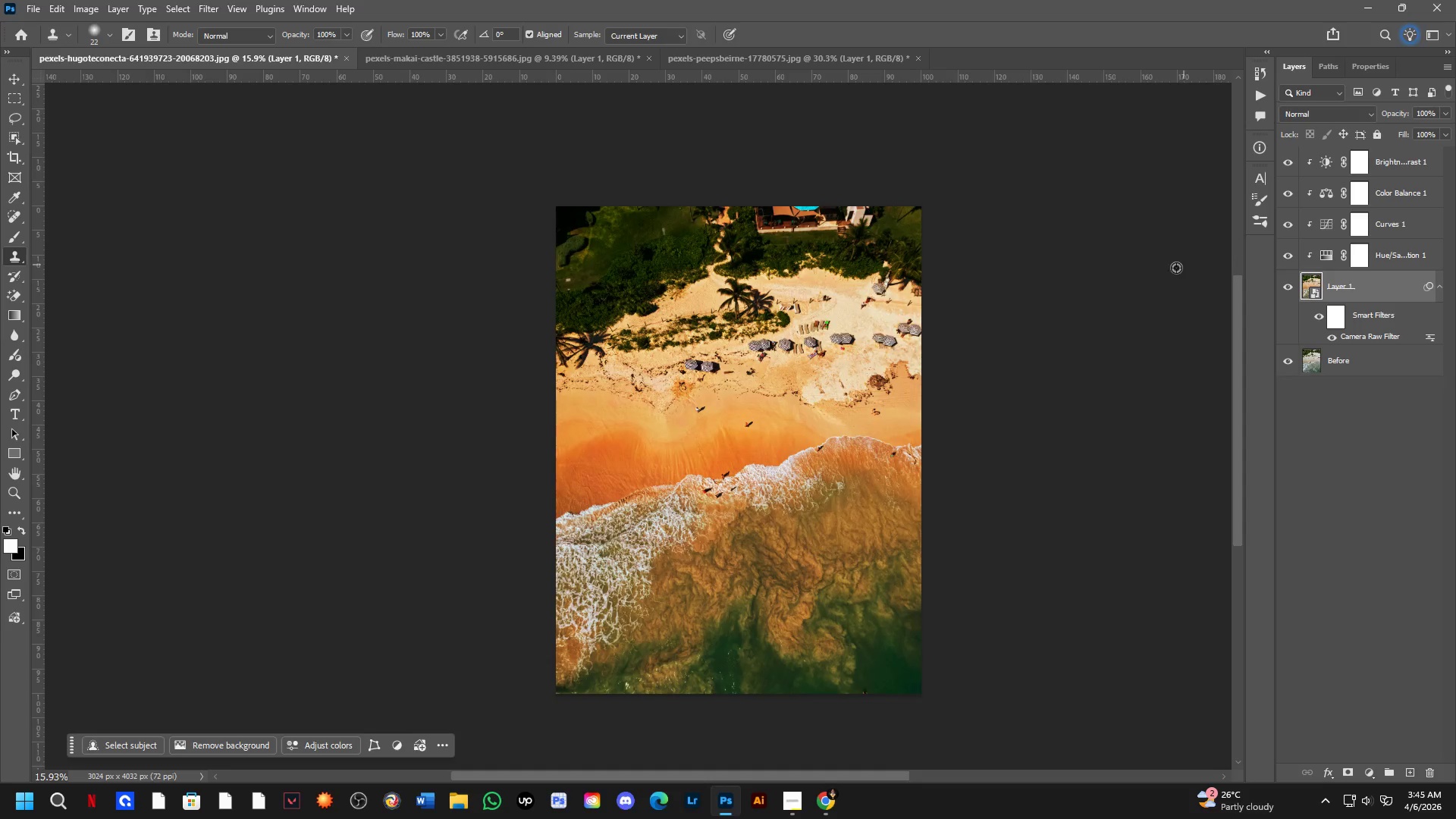 
key(Alt+Tab)